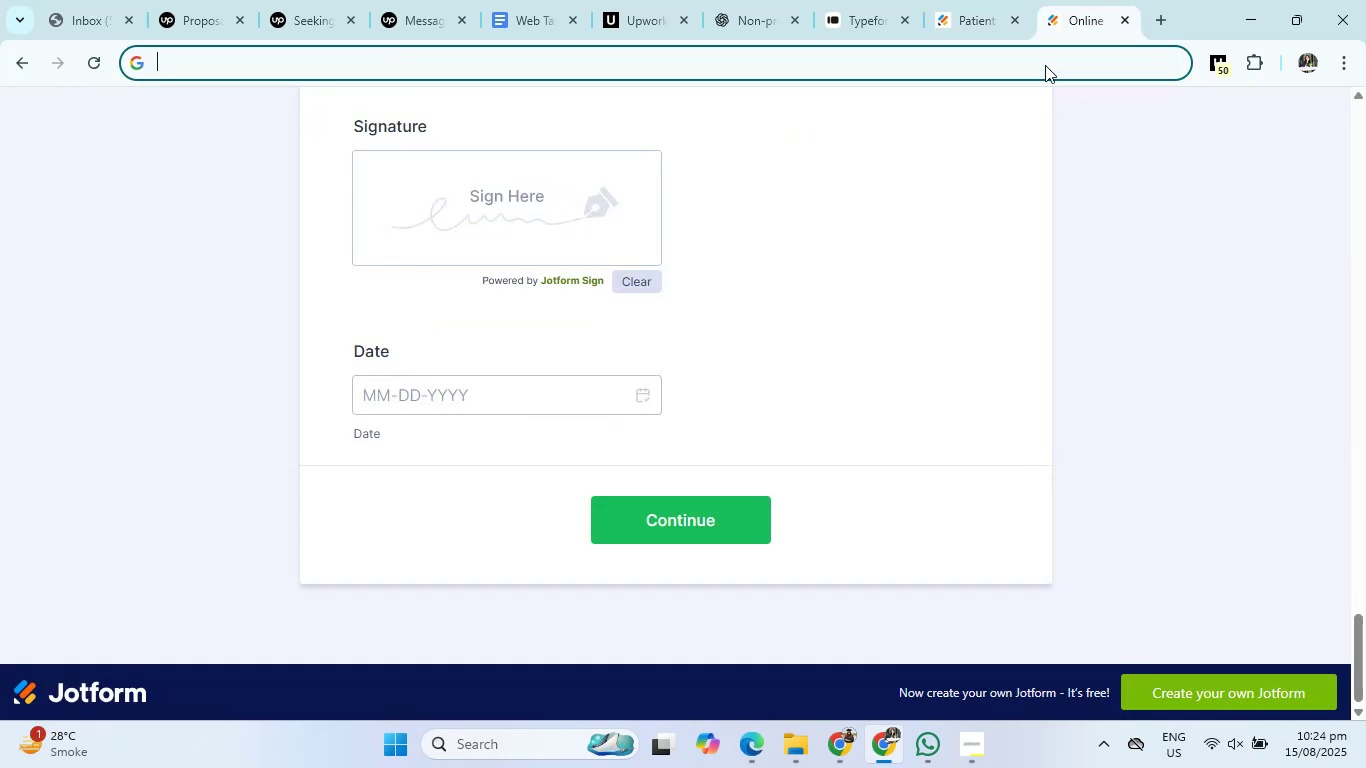 
key(Control+V)
 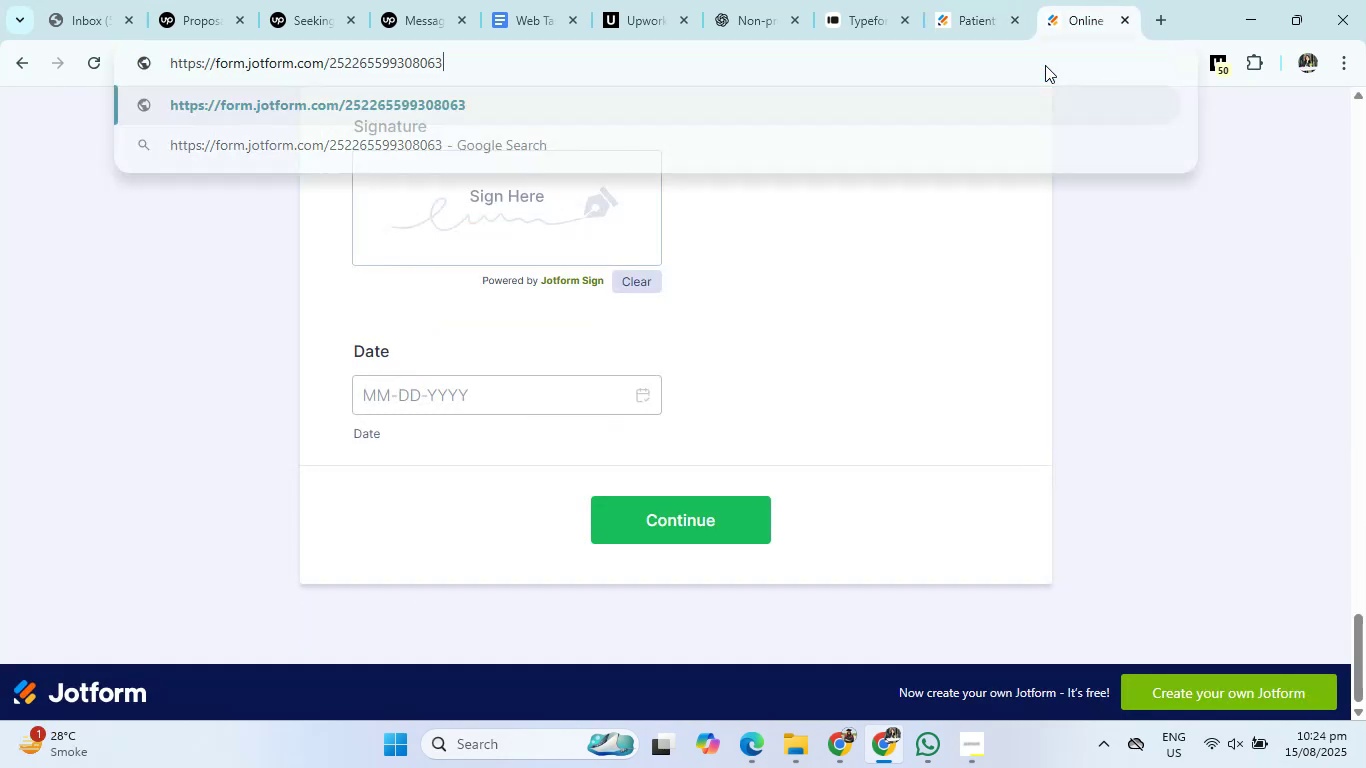 
key(Enter)
 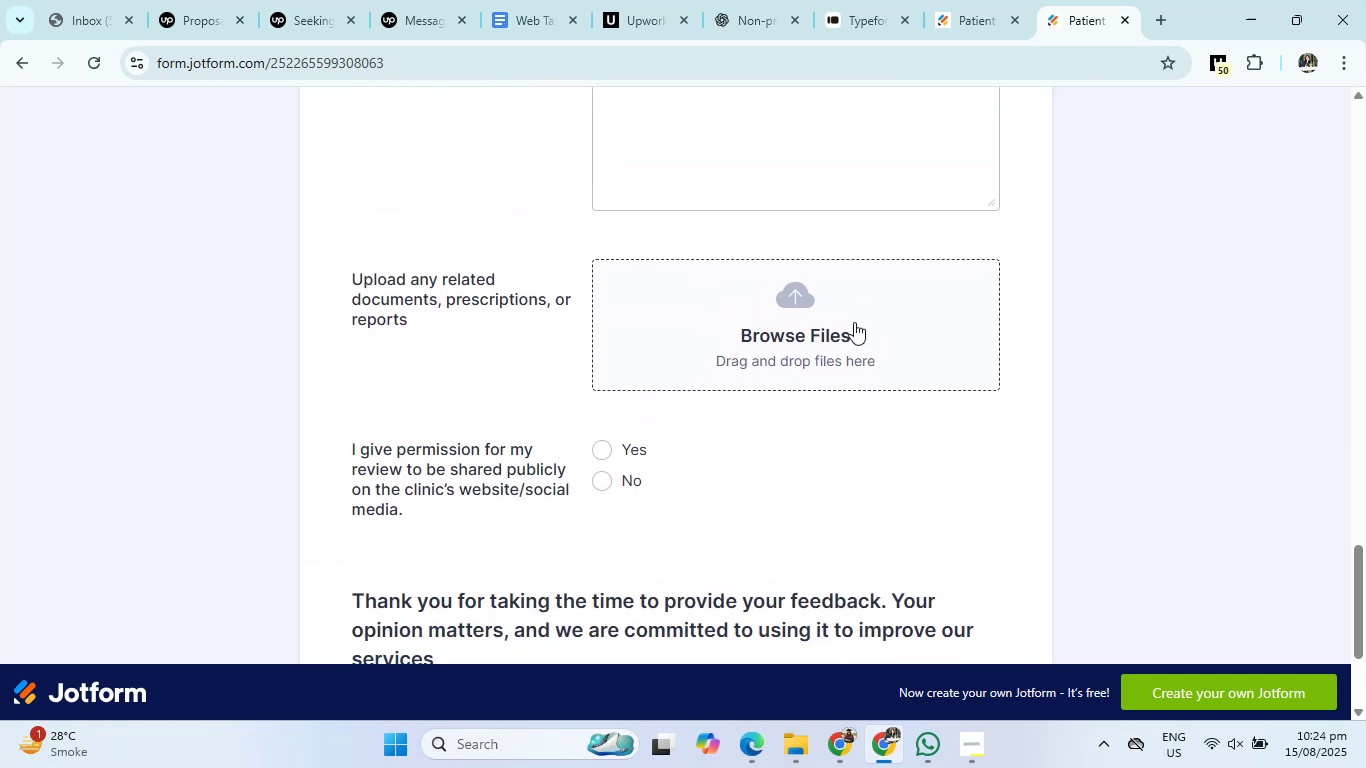 
wait(28.24)
 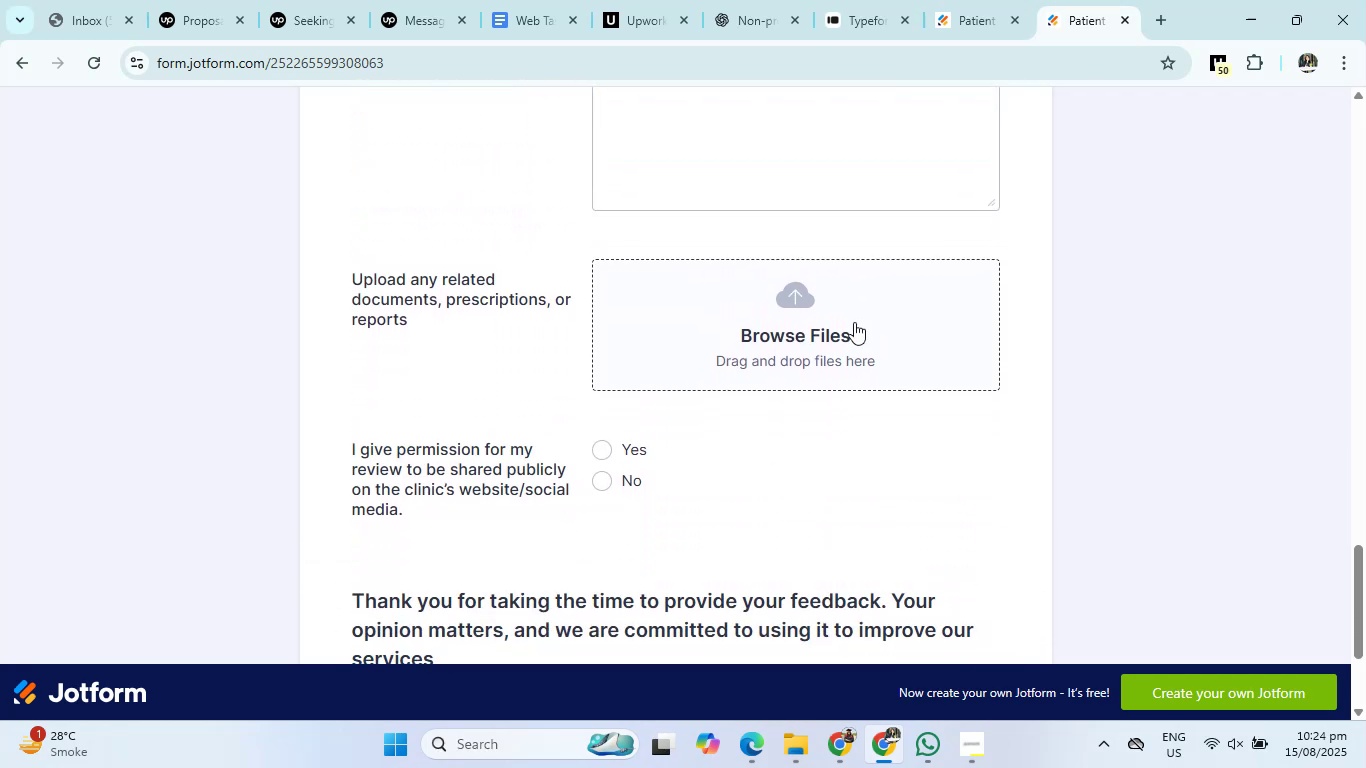 
left_click([760, 0])
 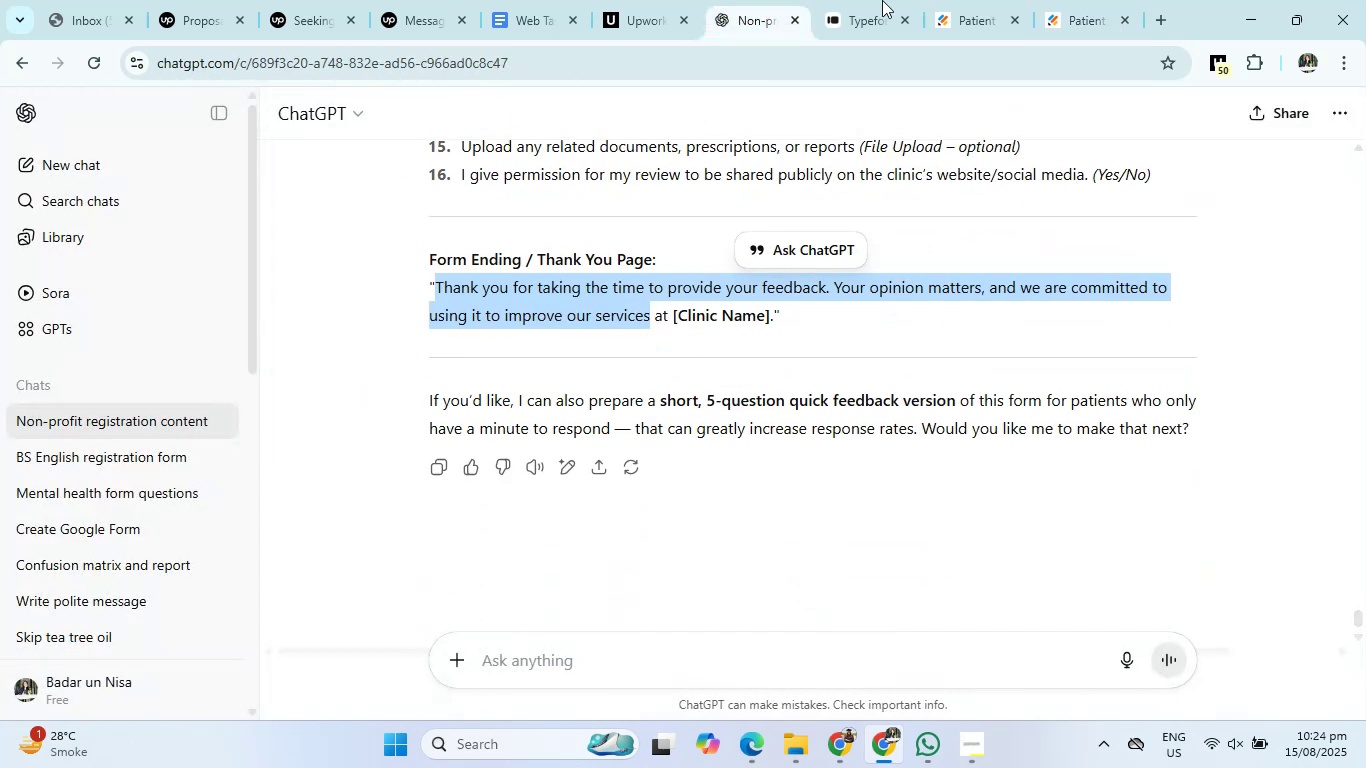 
left_click([954, 0])
 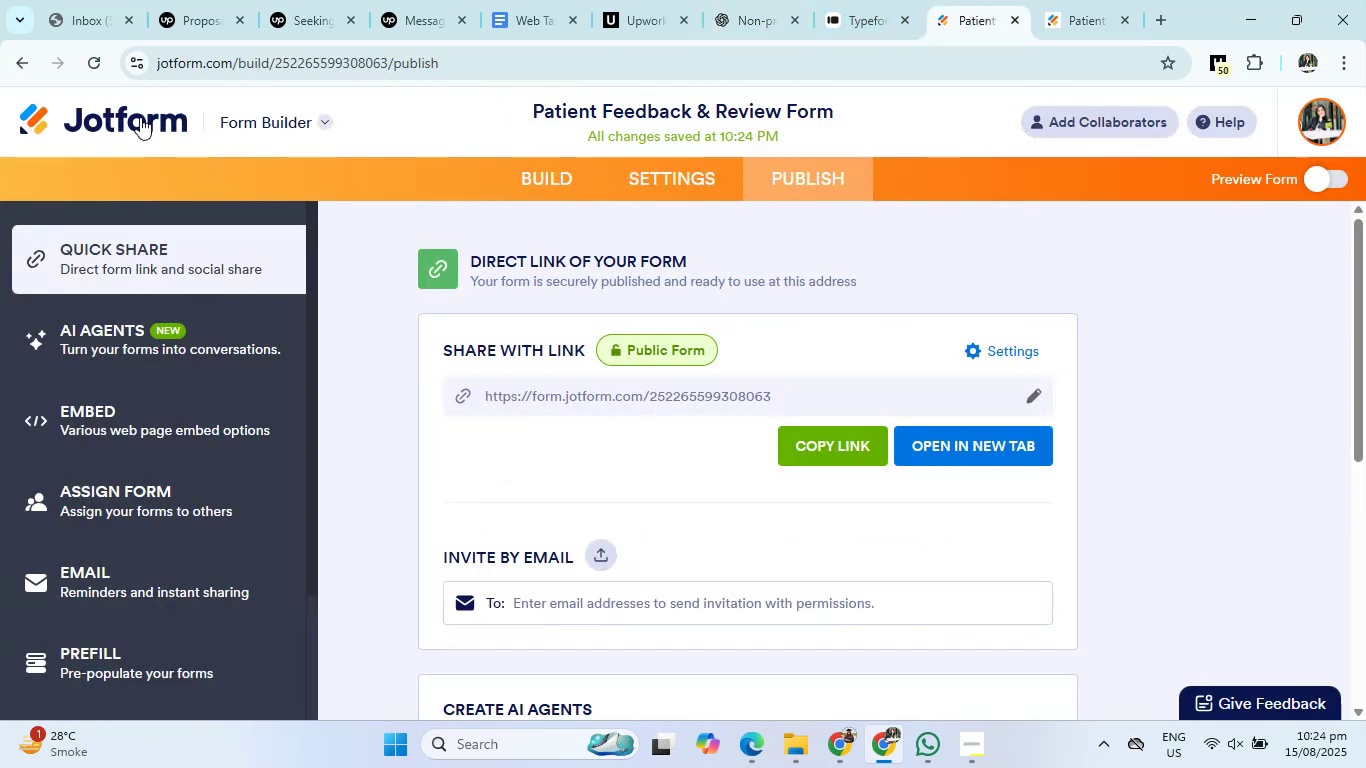 
left_click([140, 117])
 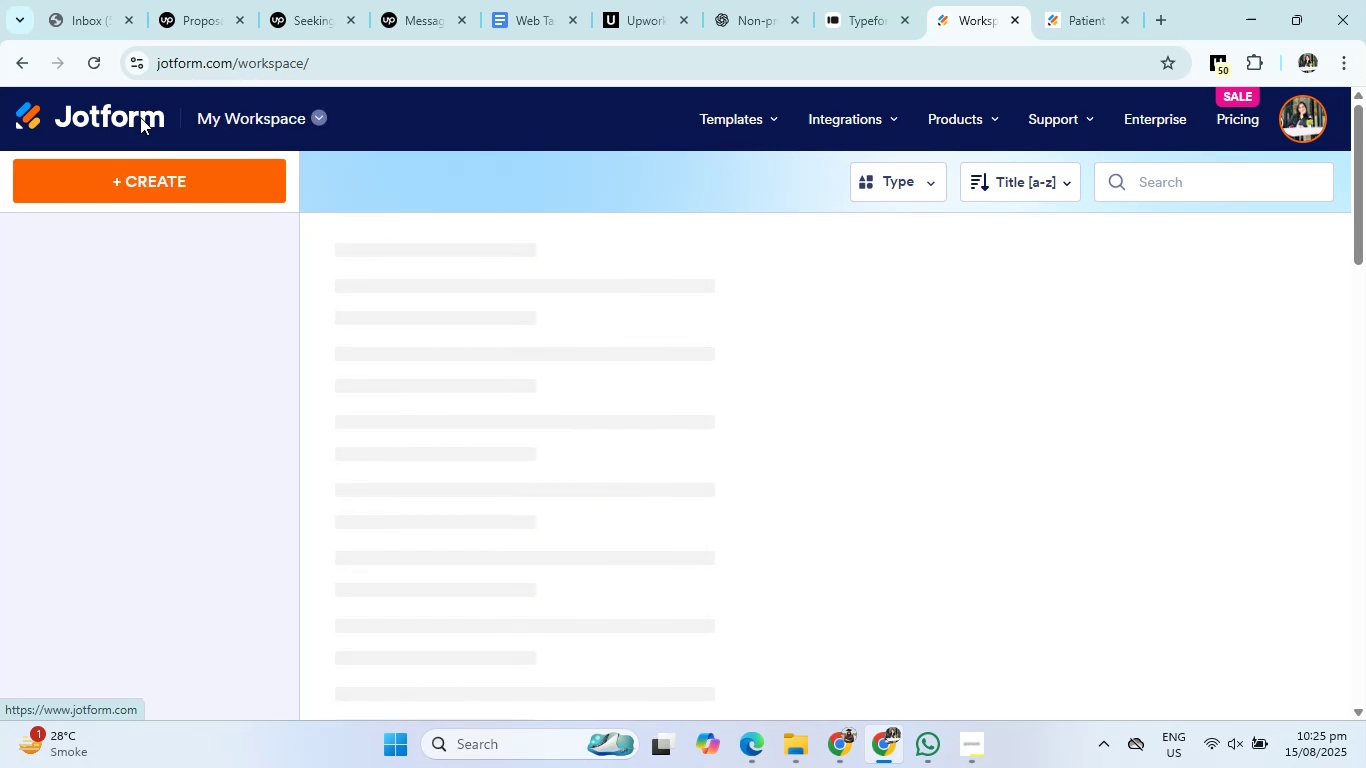 
wait(10.42)
 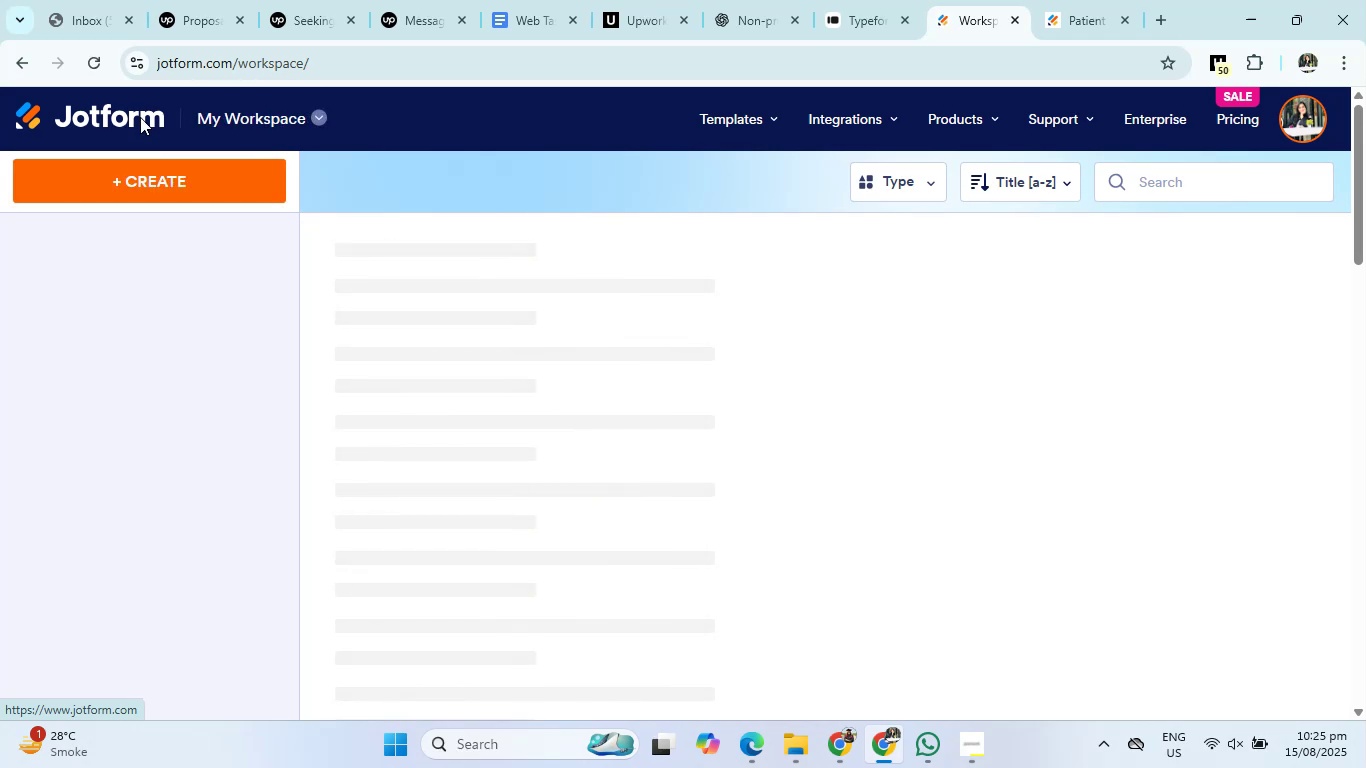 
left_click([184, 196])
 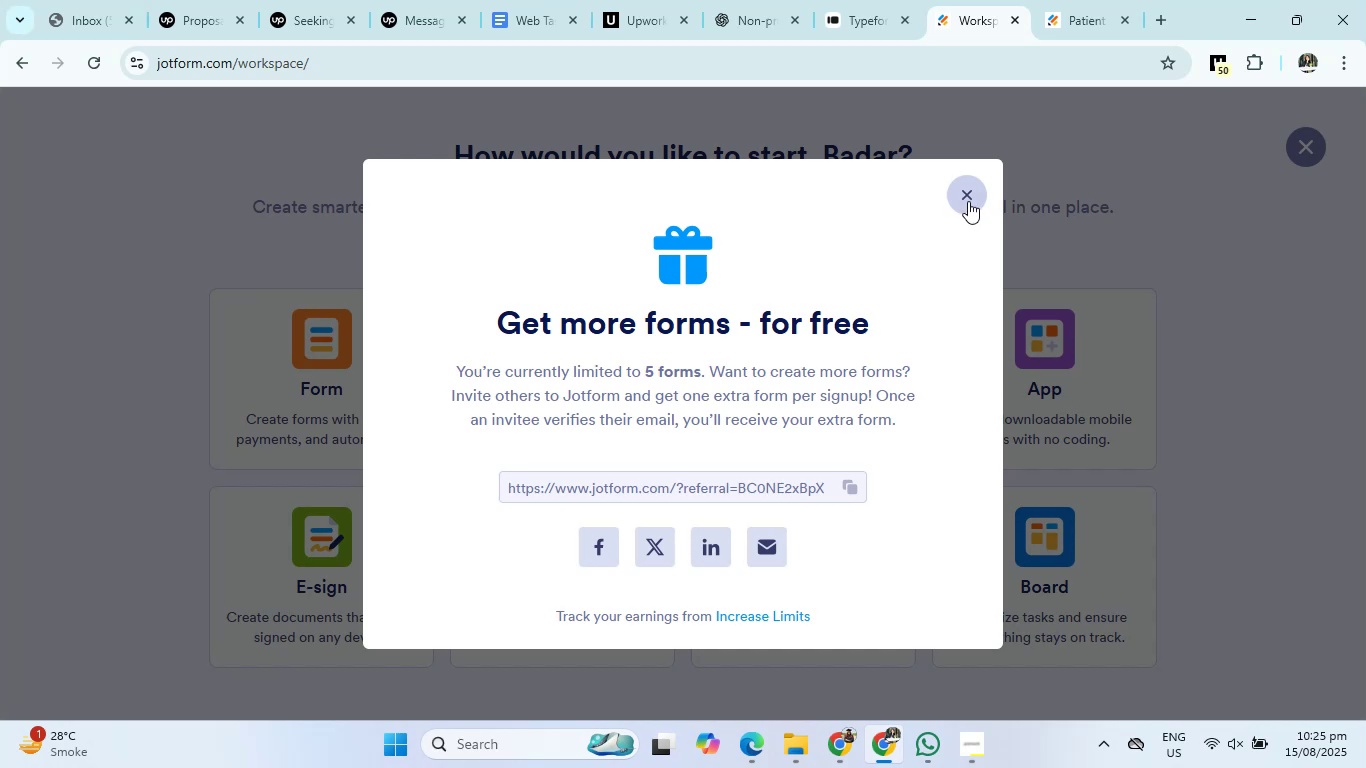 
left_click([968, 200])
 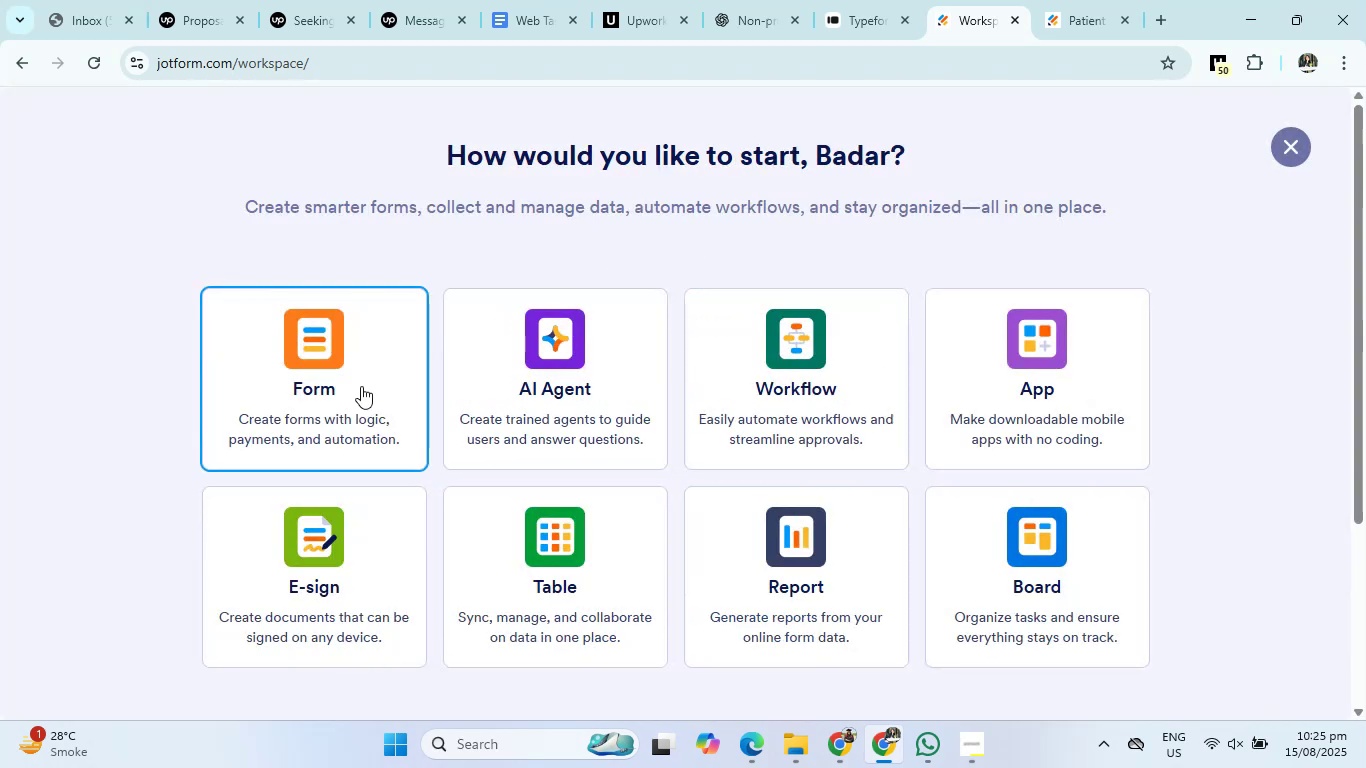 
left_click([361, 386])
 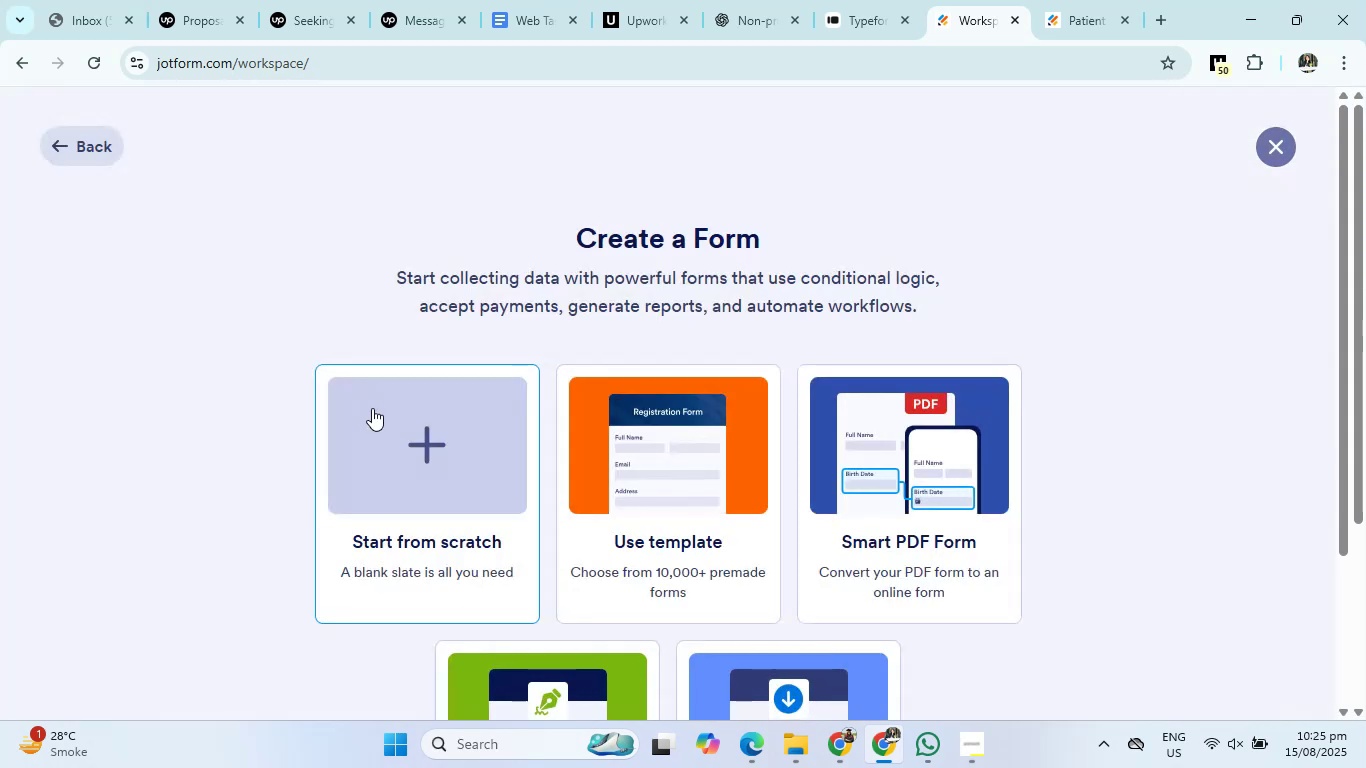 
left_click([399, 455])
 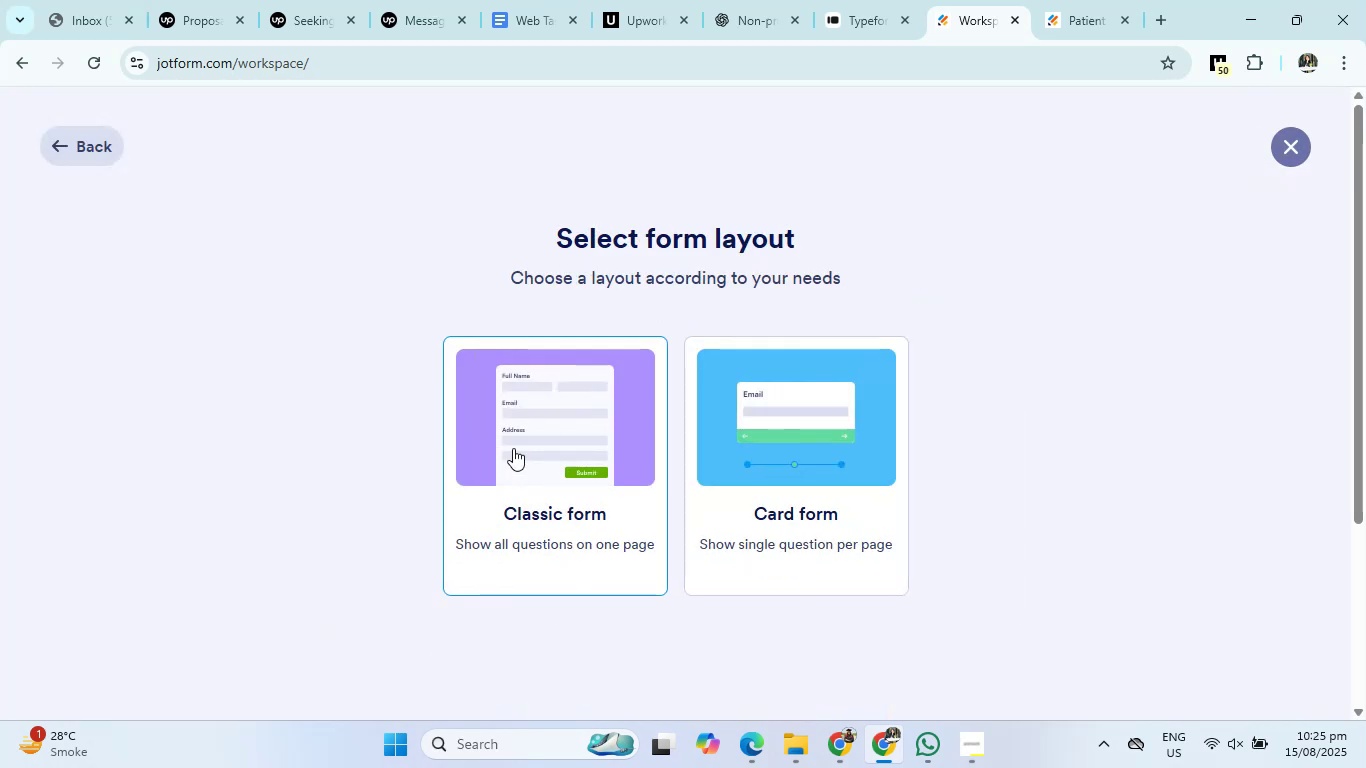 
left_click([514, 448])
 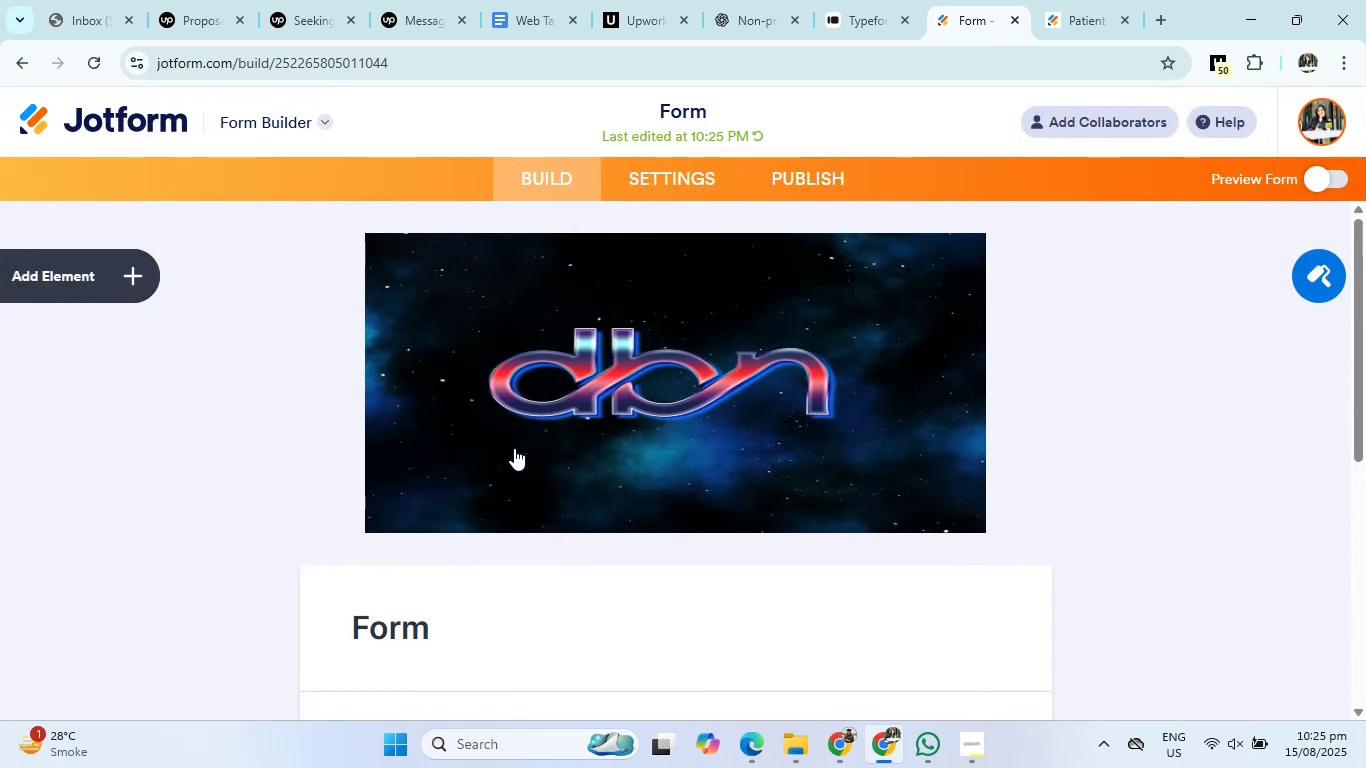 
wait(6.38)
 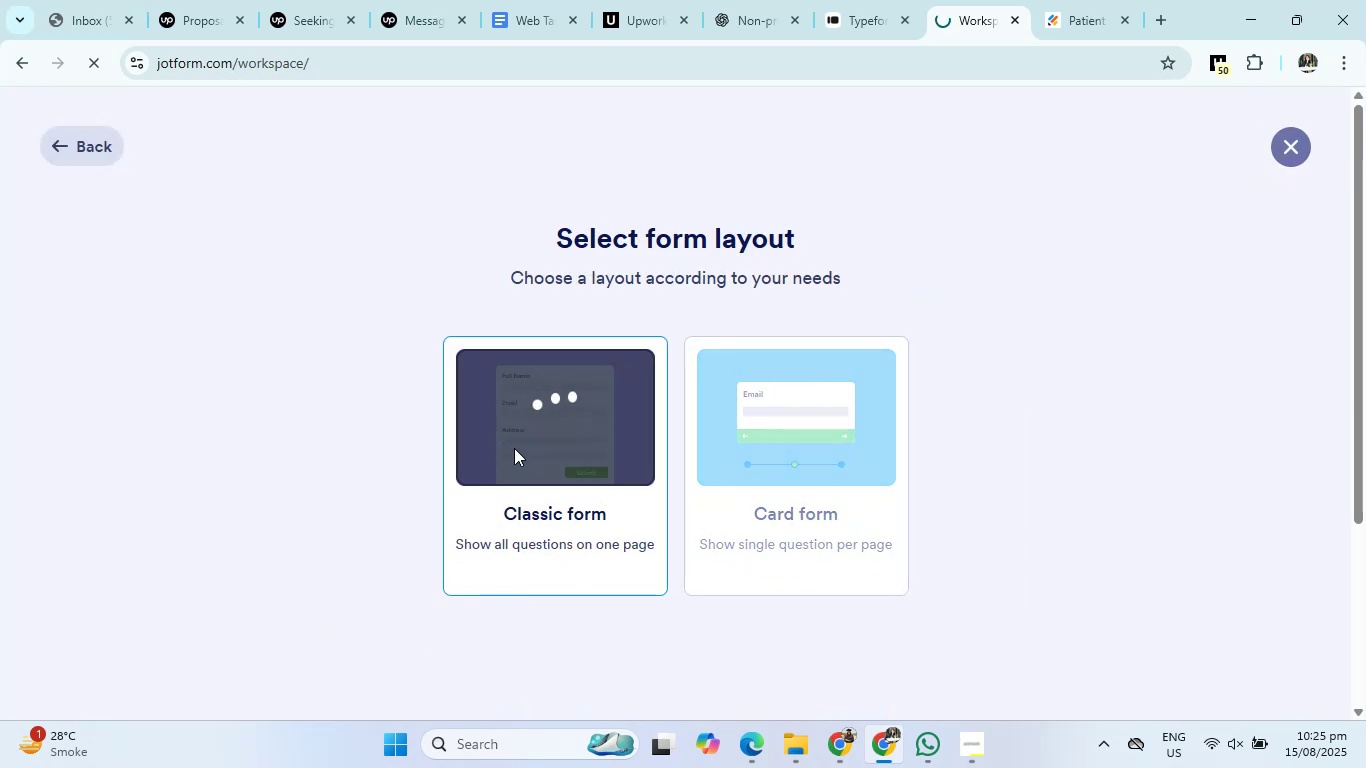 
left_click([731, 18])
 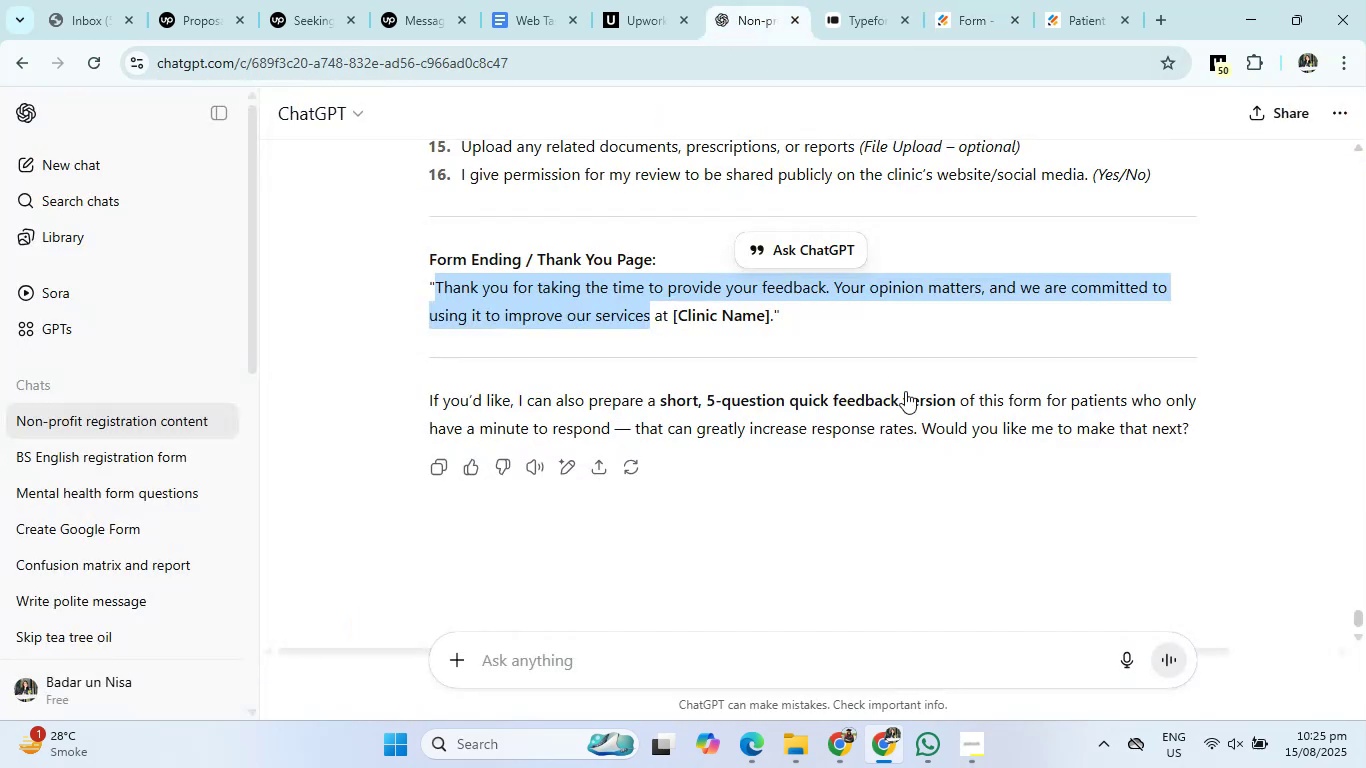 
wait(5.59)
 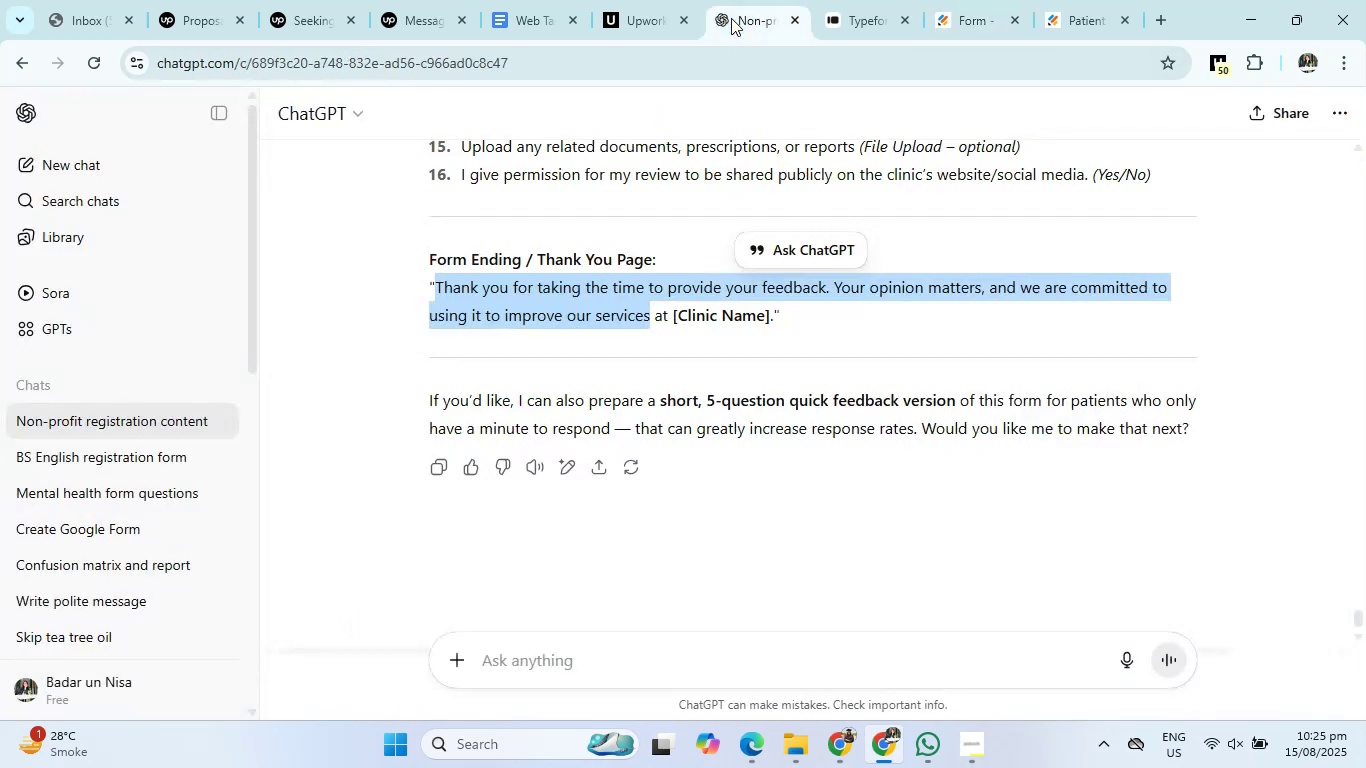 
left_click([792, 651])
 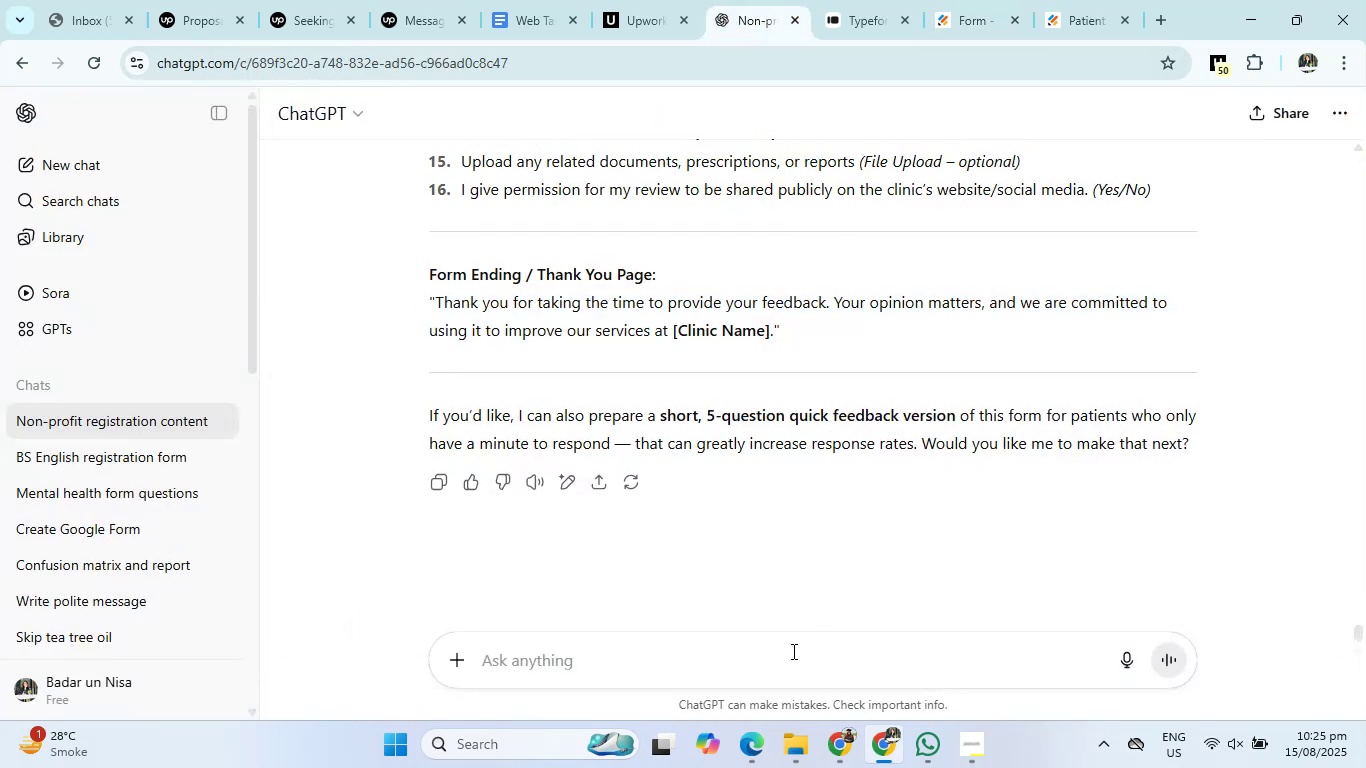 